 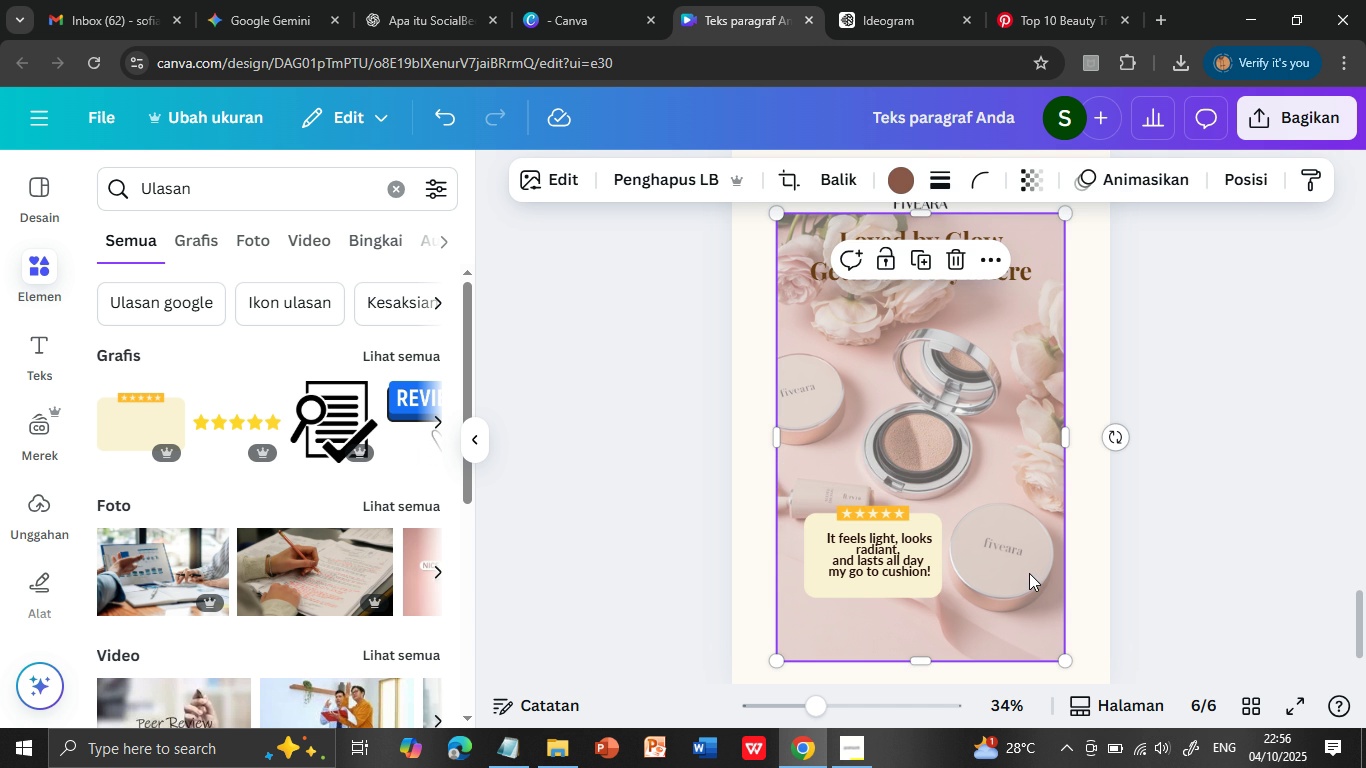 
left_click([923, 576])
 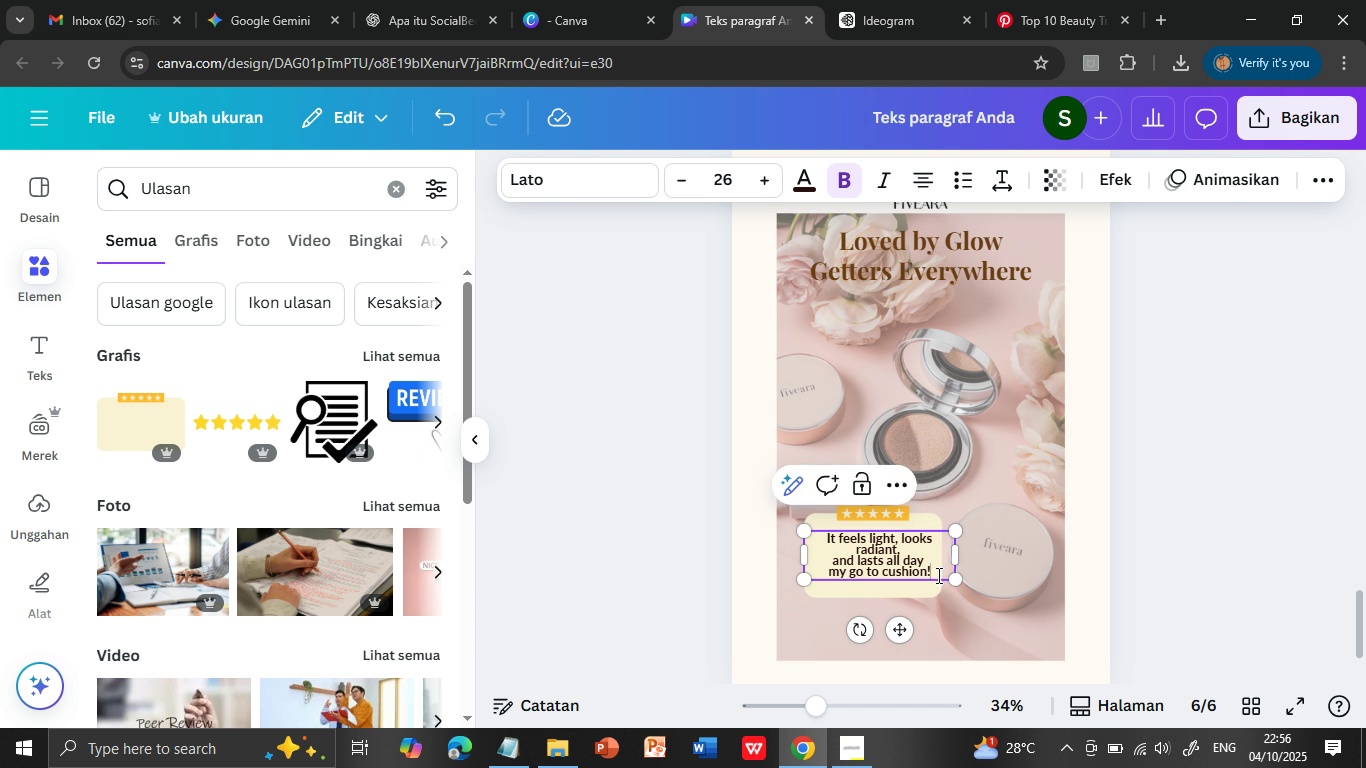 
left_click([937, 575])
 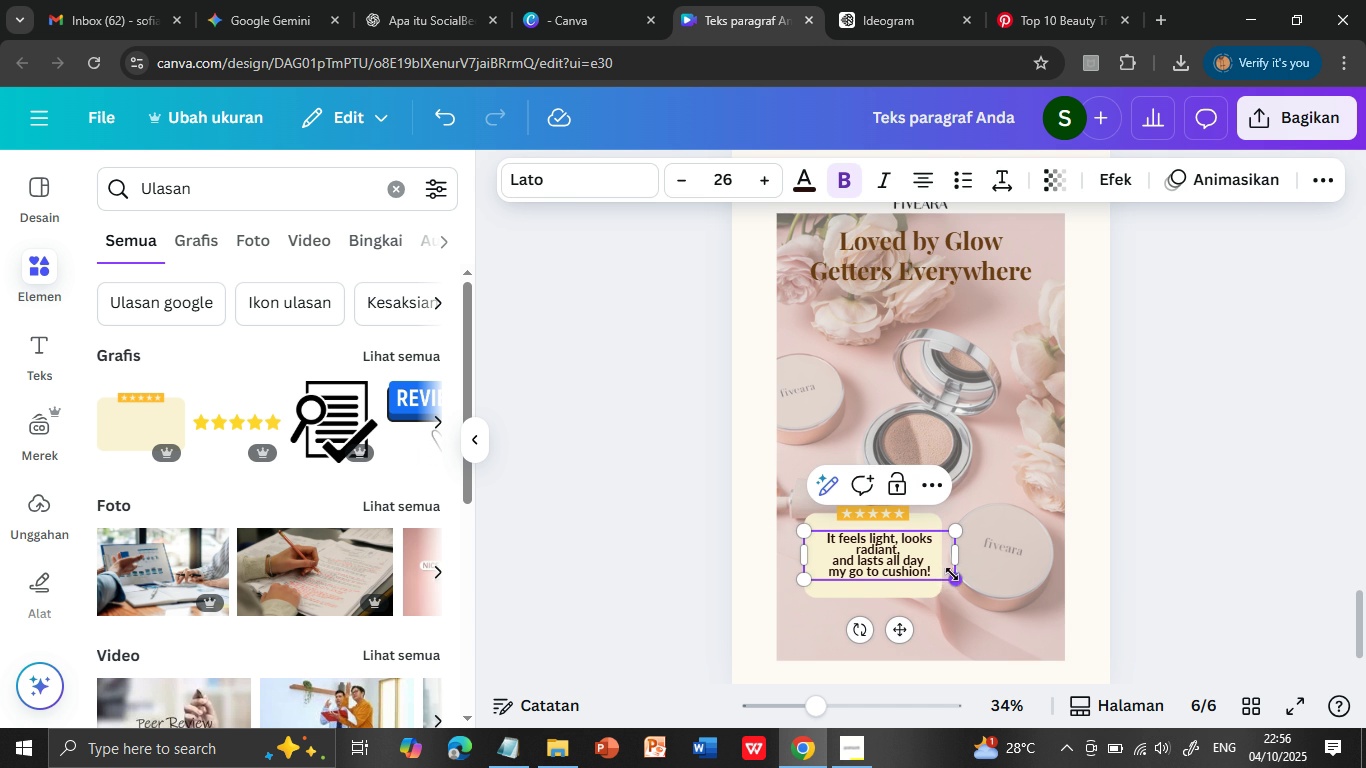 
key(Enter)
 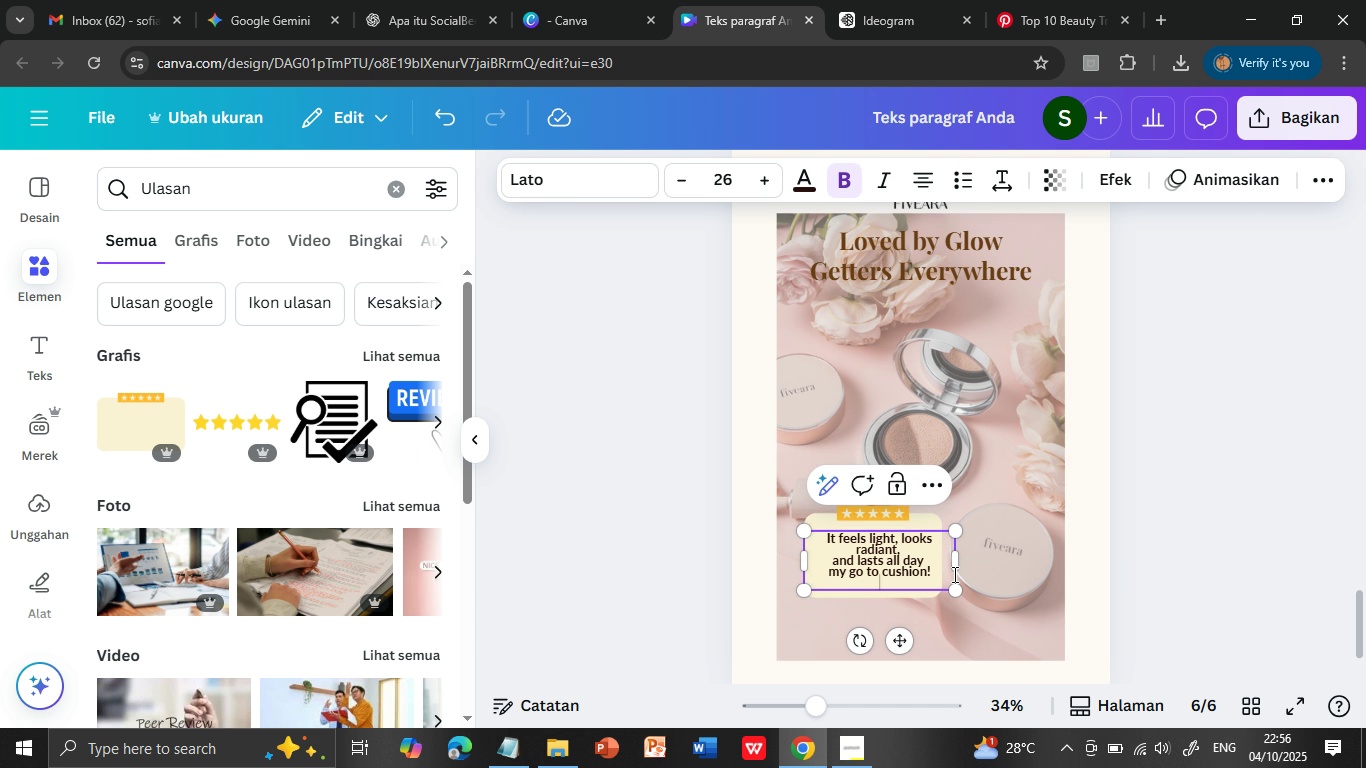 
key(Minus)
 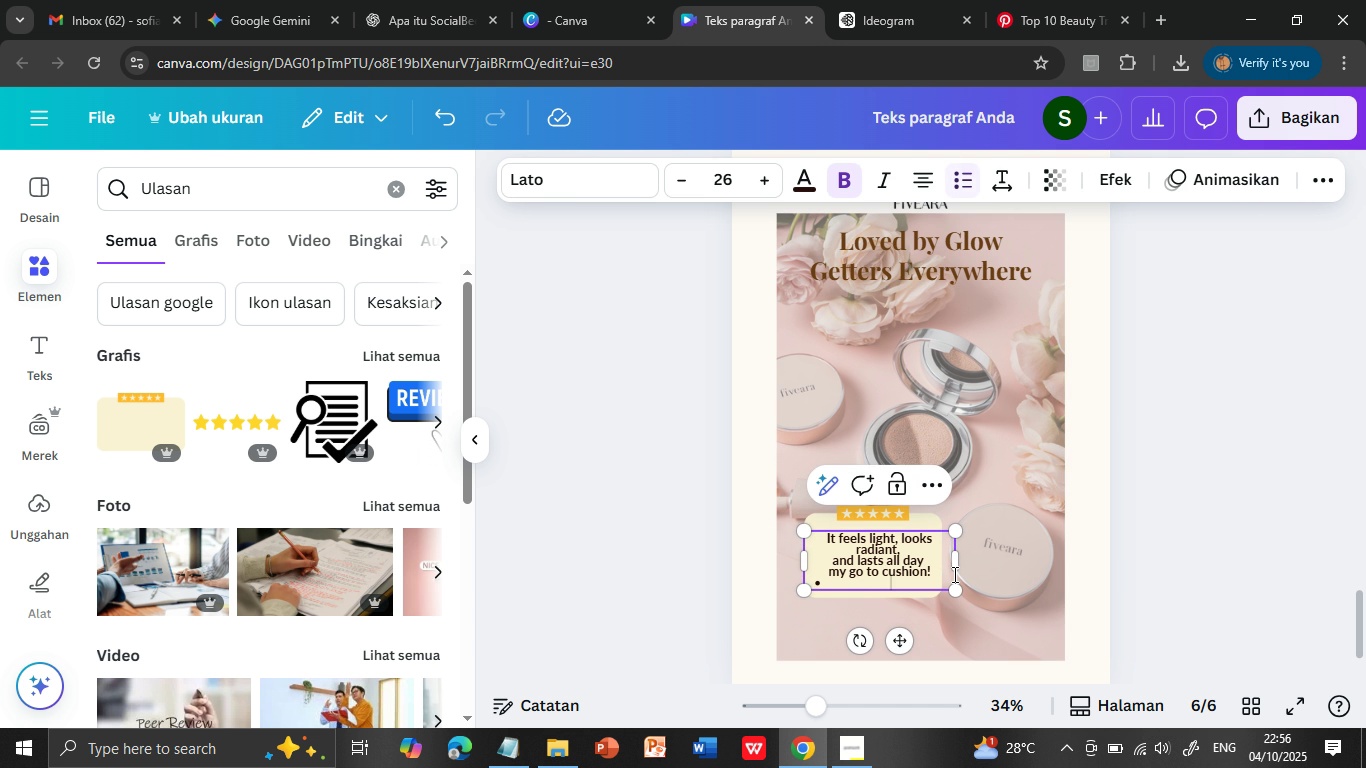 
key(Space)
 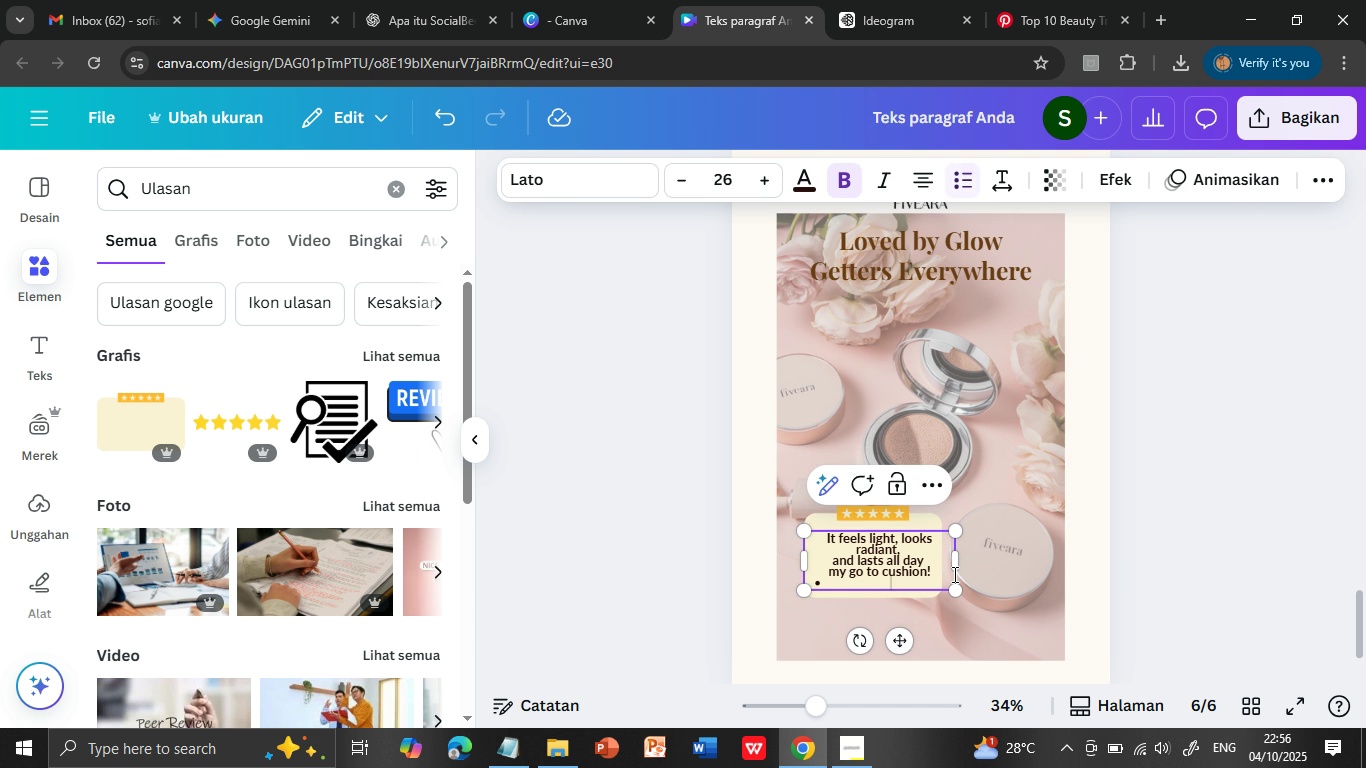 
key(CapsLock)
 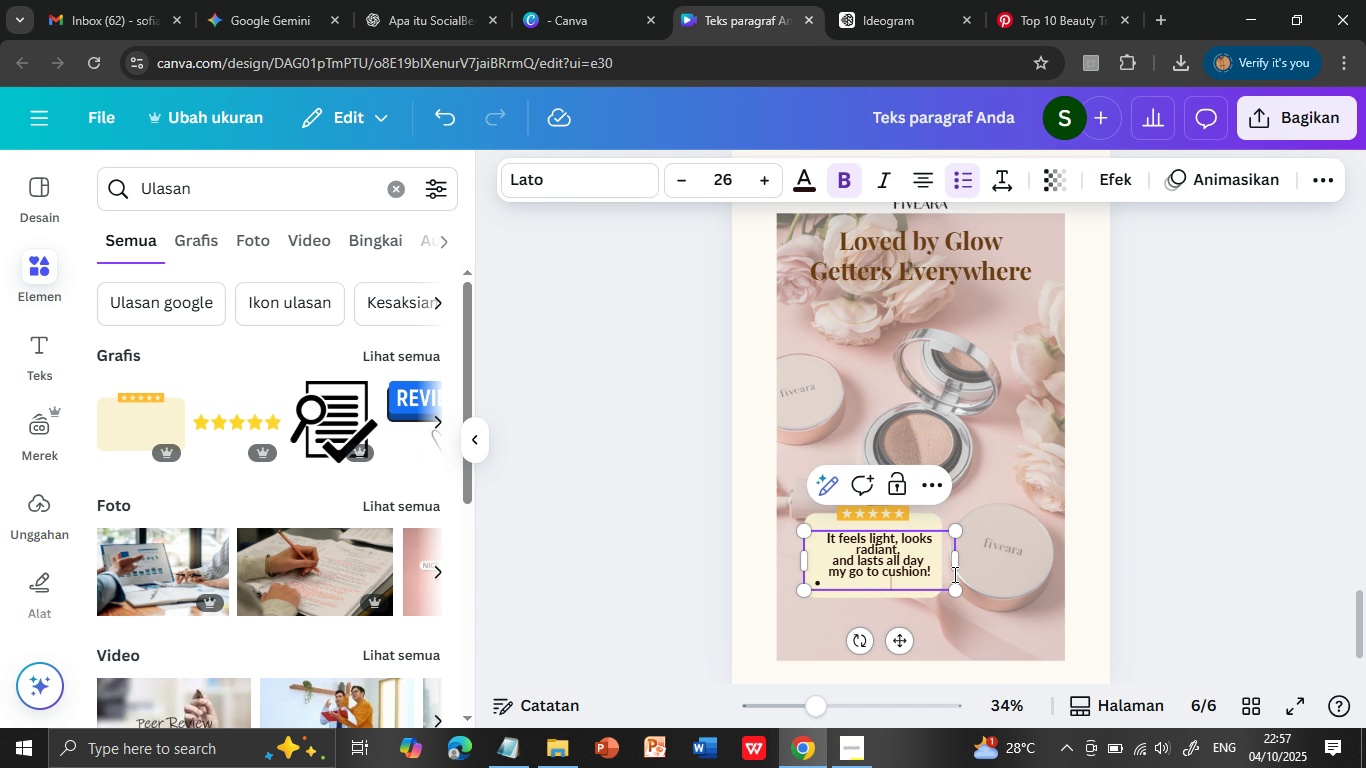 
type(Rachel)
 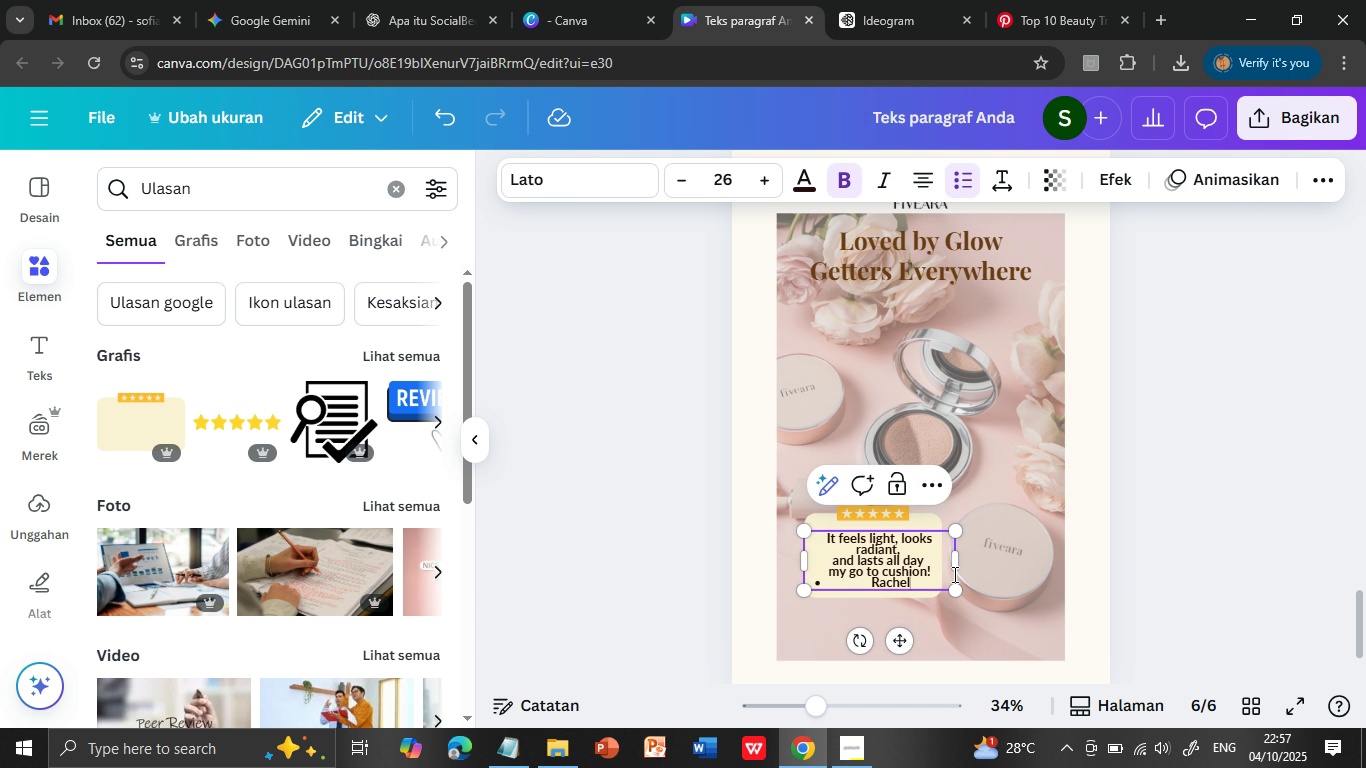 
left_click([862, 586])
 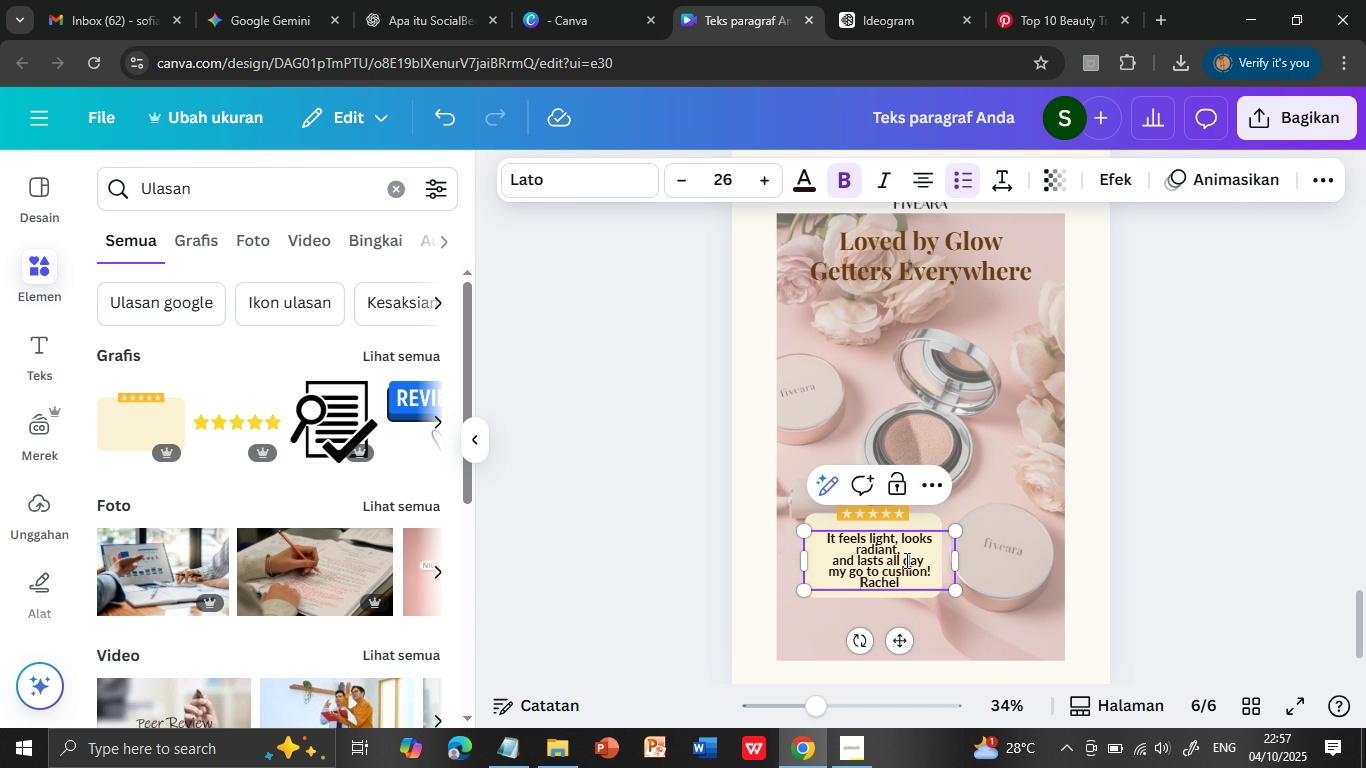 
key(Backspace)
 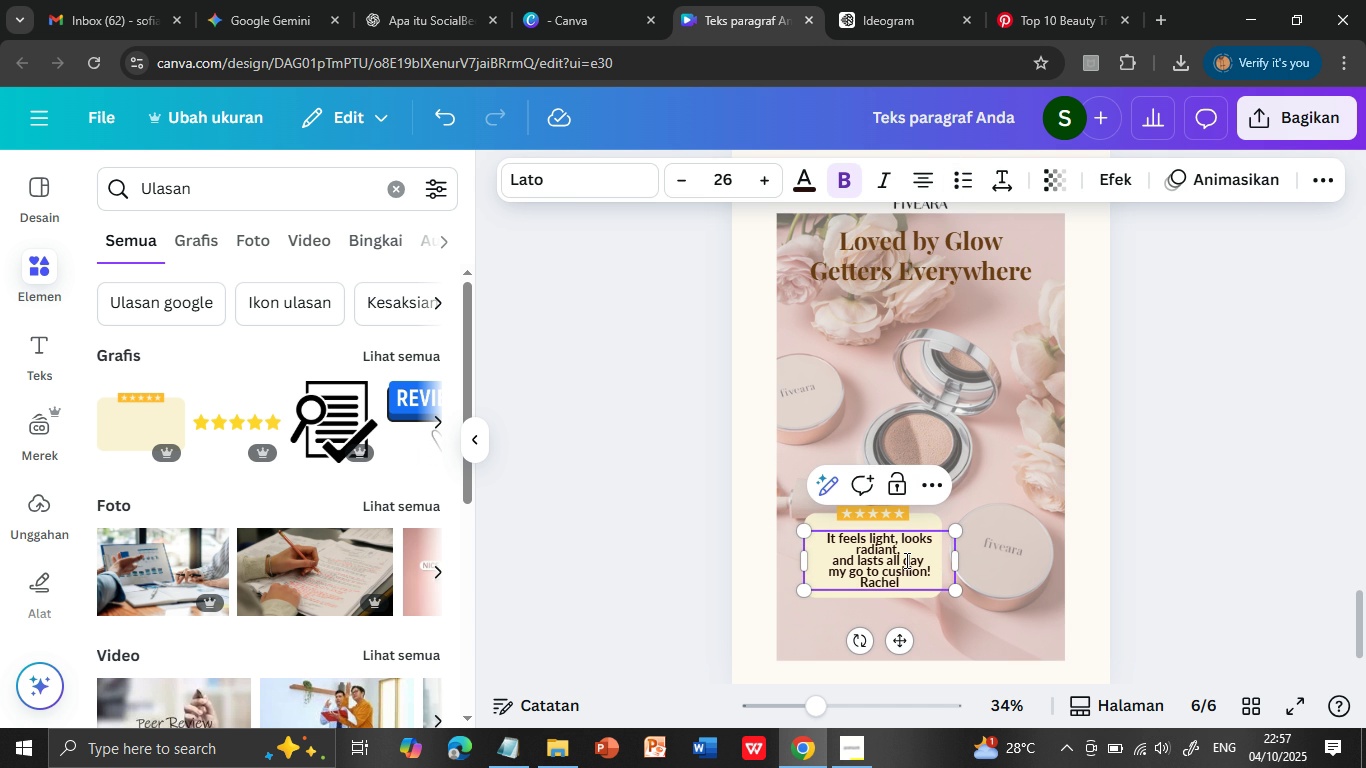 
key(Minus)
 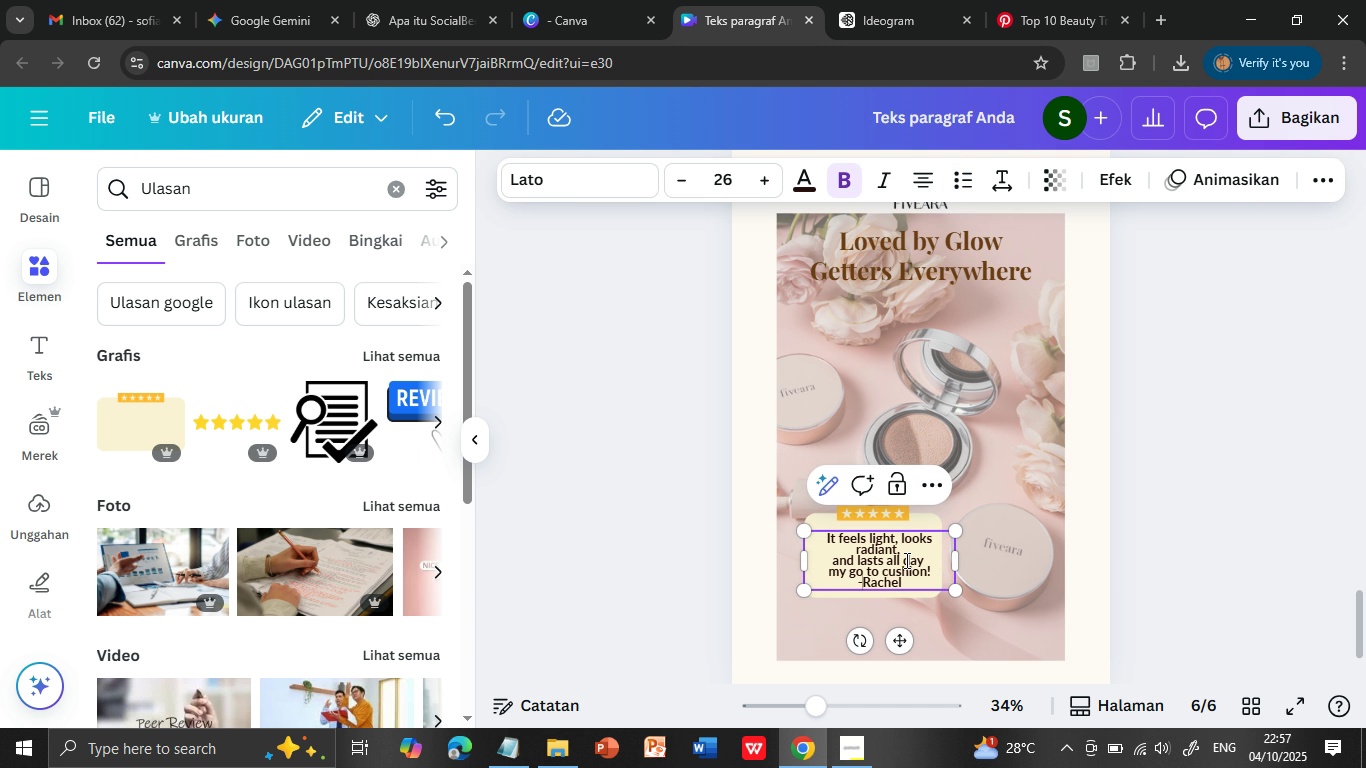 
key(ArrowRight)
 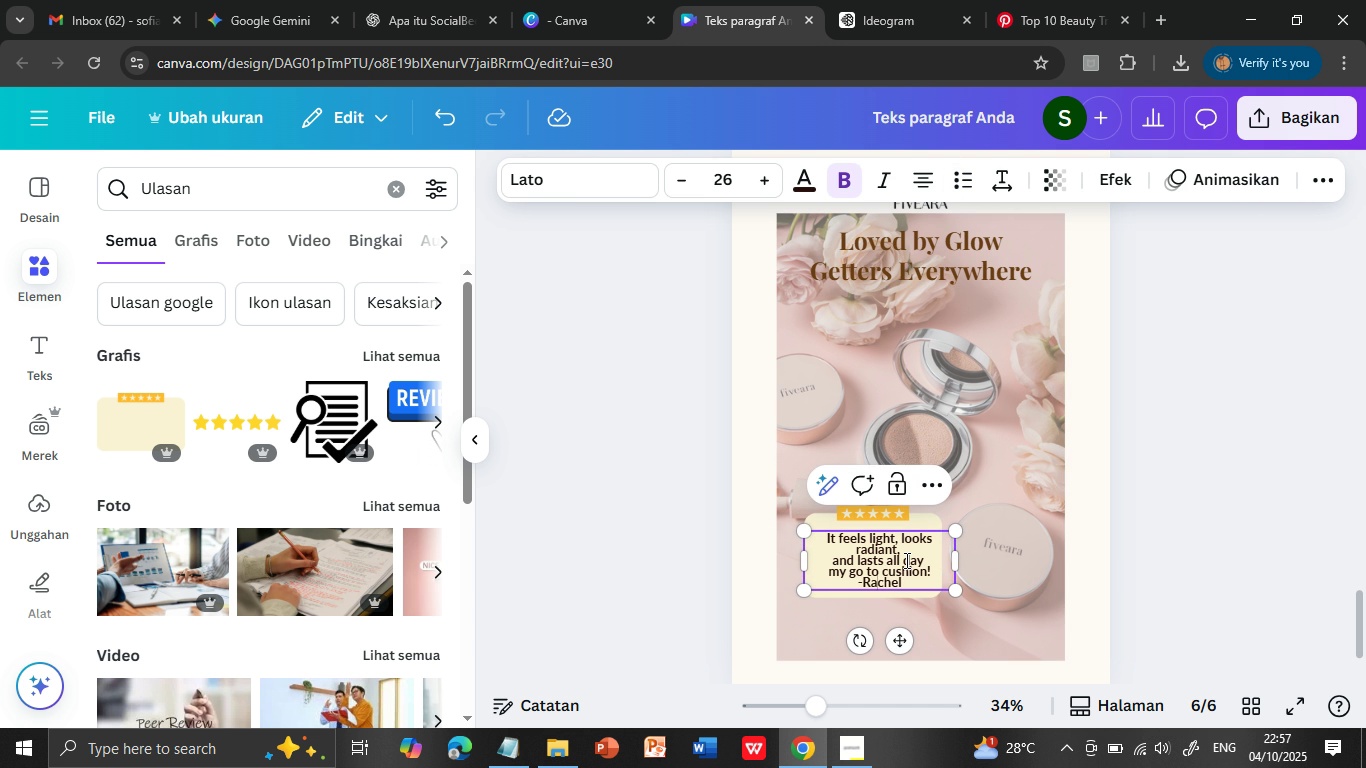 
key(ArrowRight)
 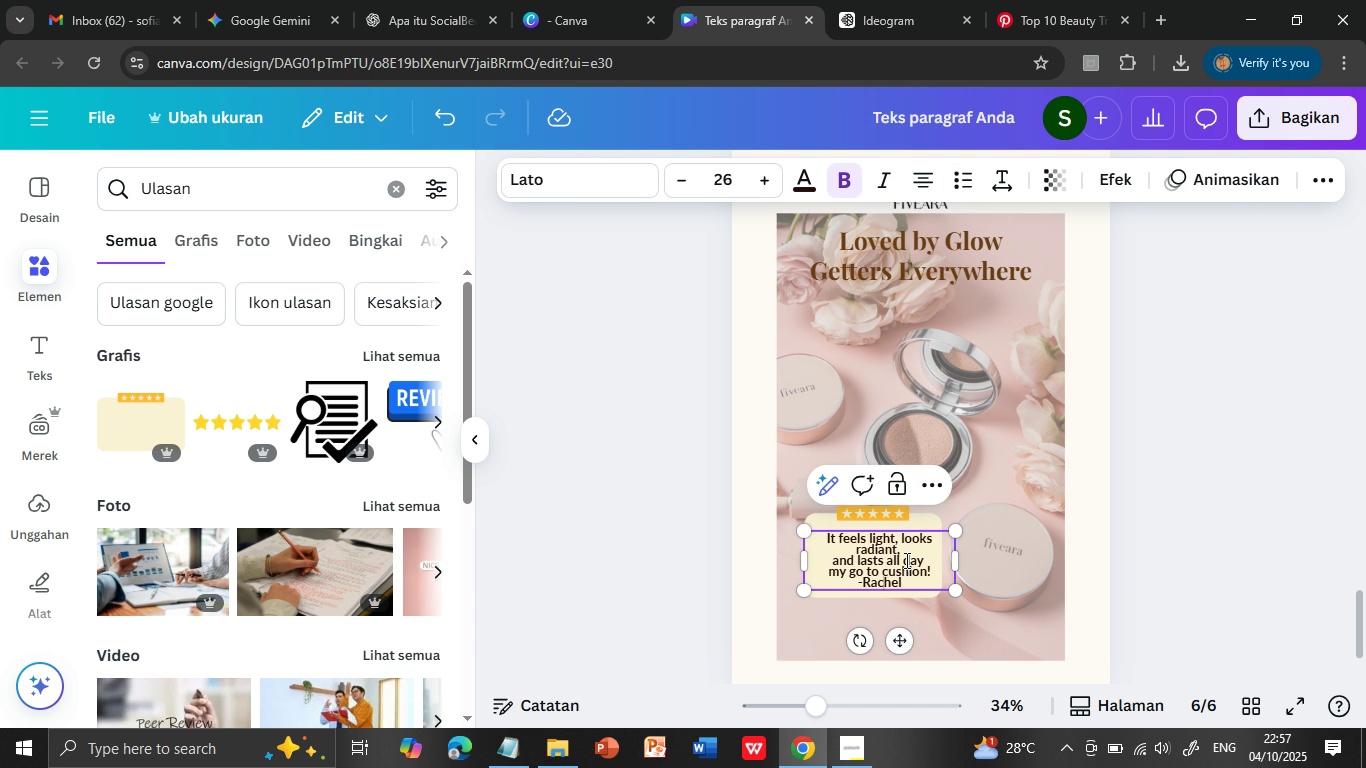 
key(ArrowRight)
 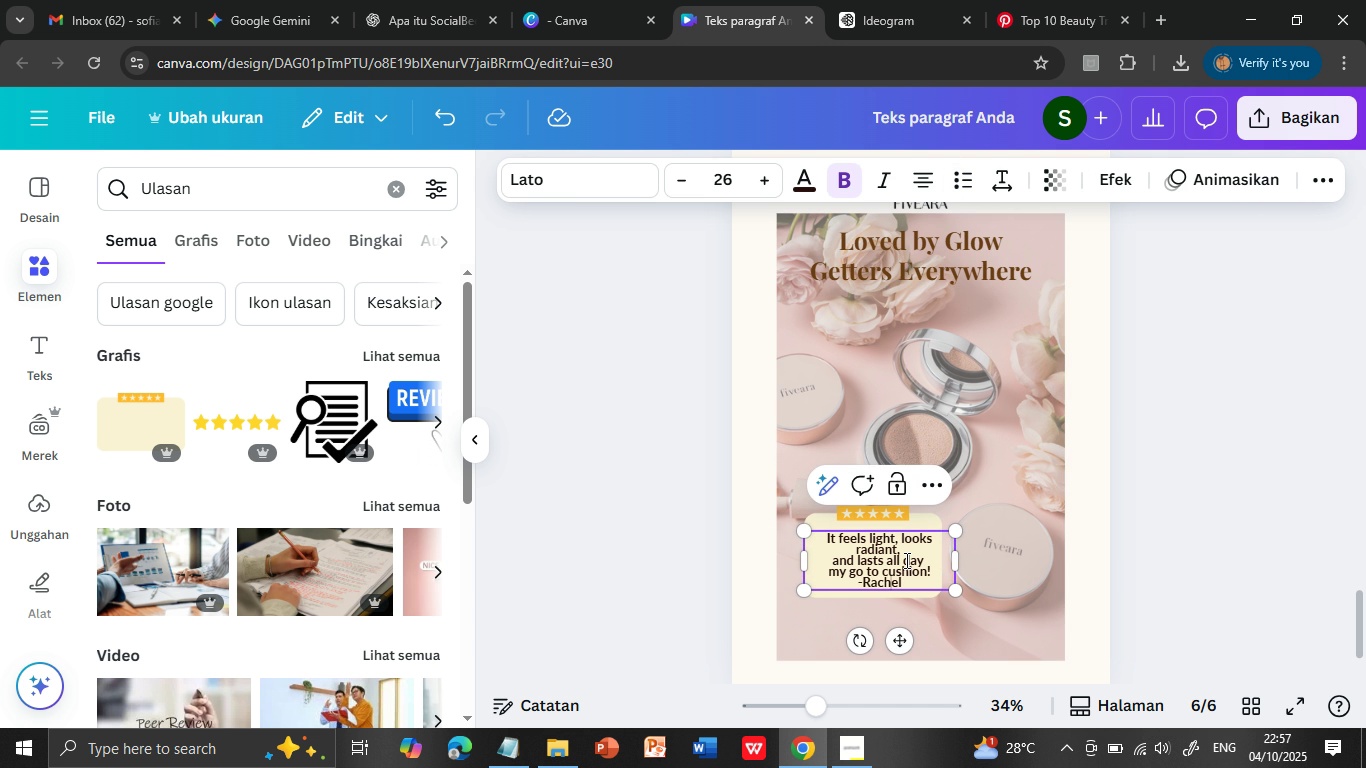 
key(ArrowRight)
 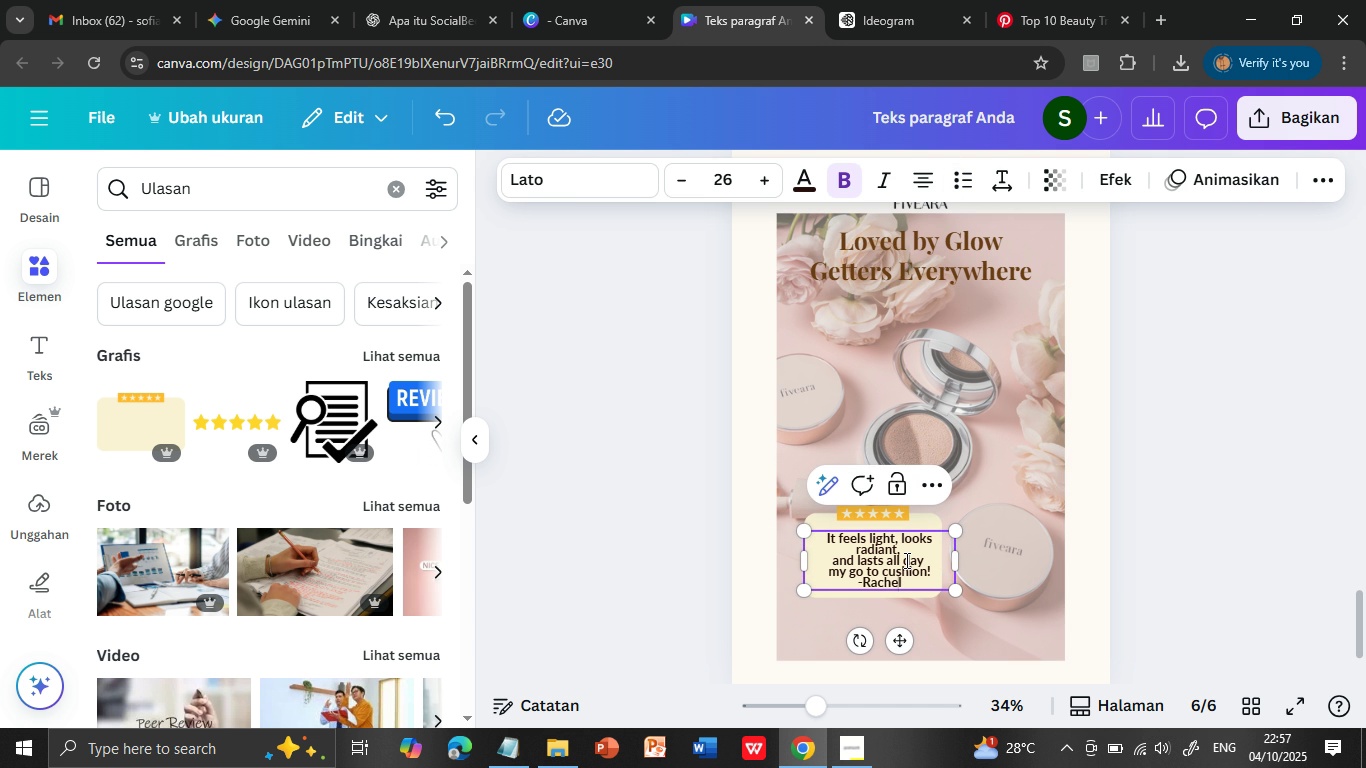 
key(ArrowRight)
 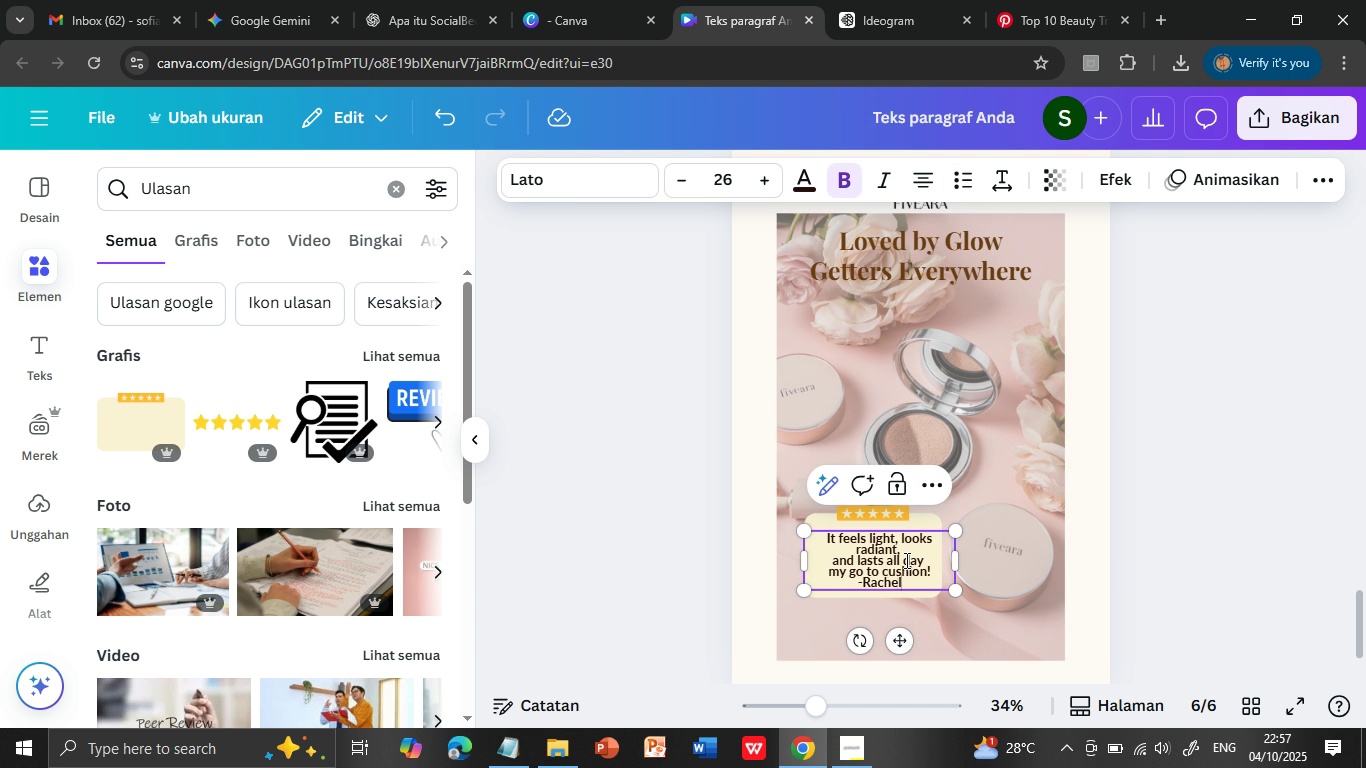 
key(ArrowRight)
 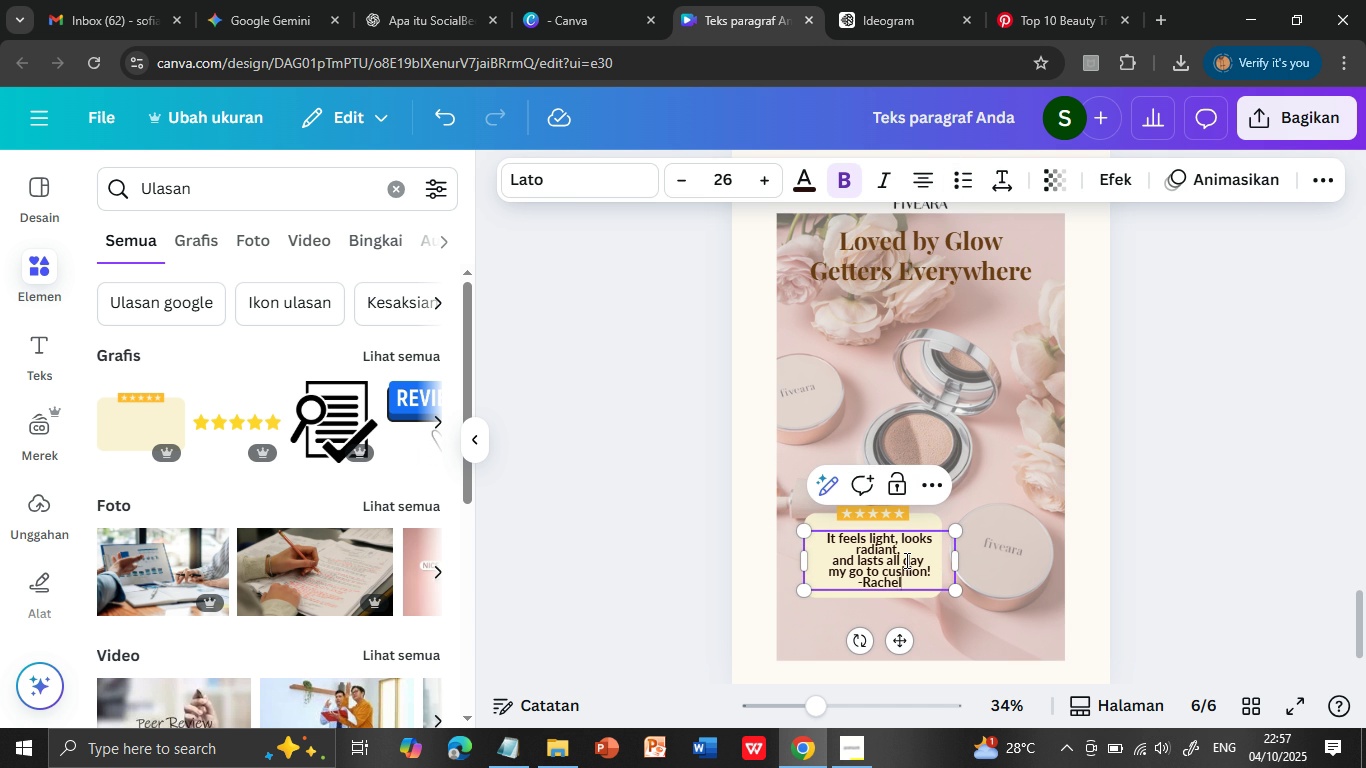 
key(Minus)